 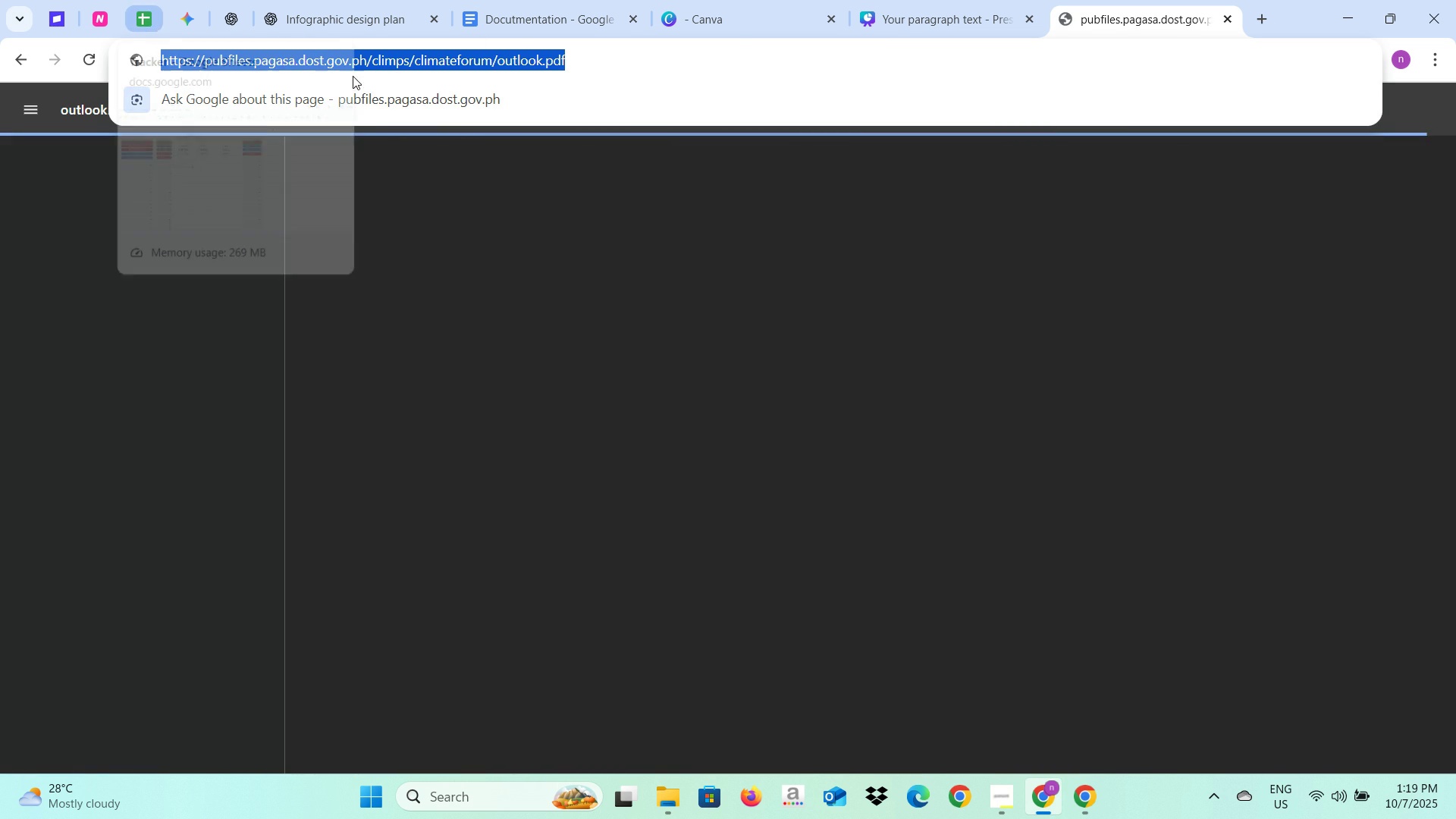 
key(Control+C)
 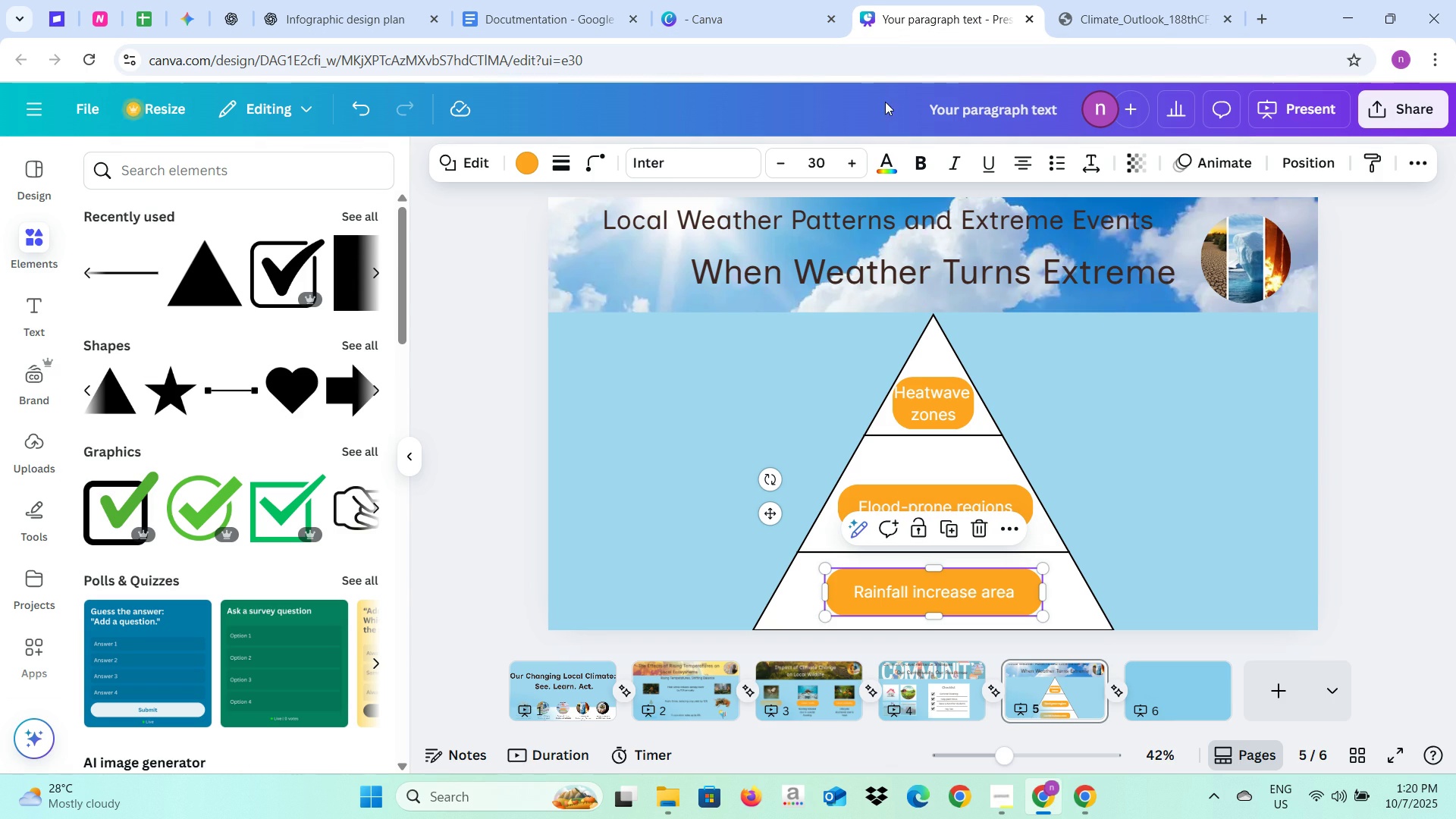 
wait(5.63)
 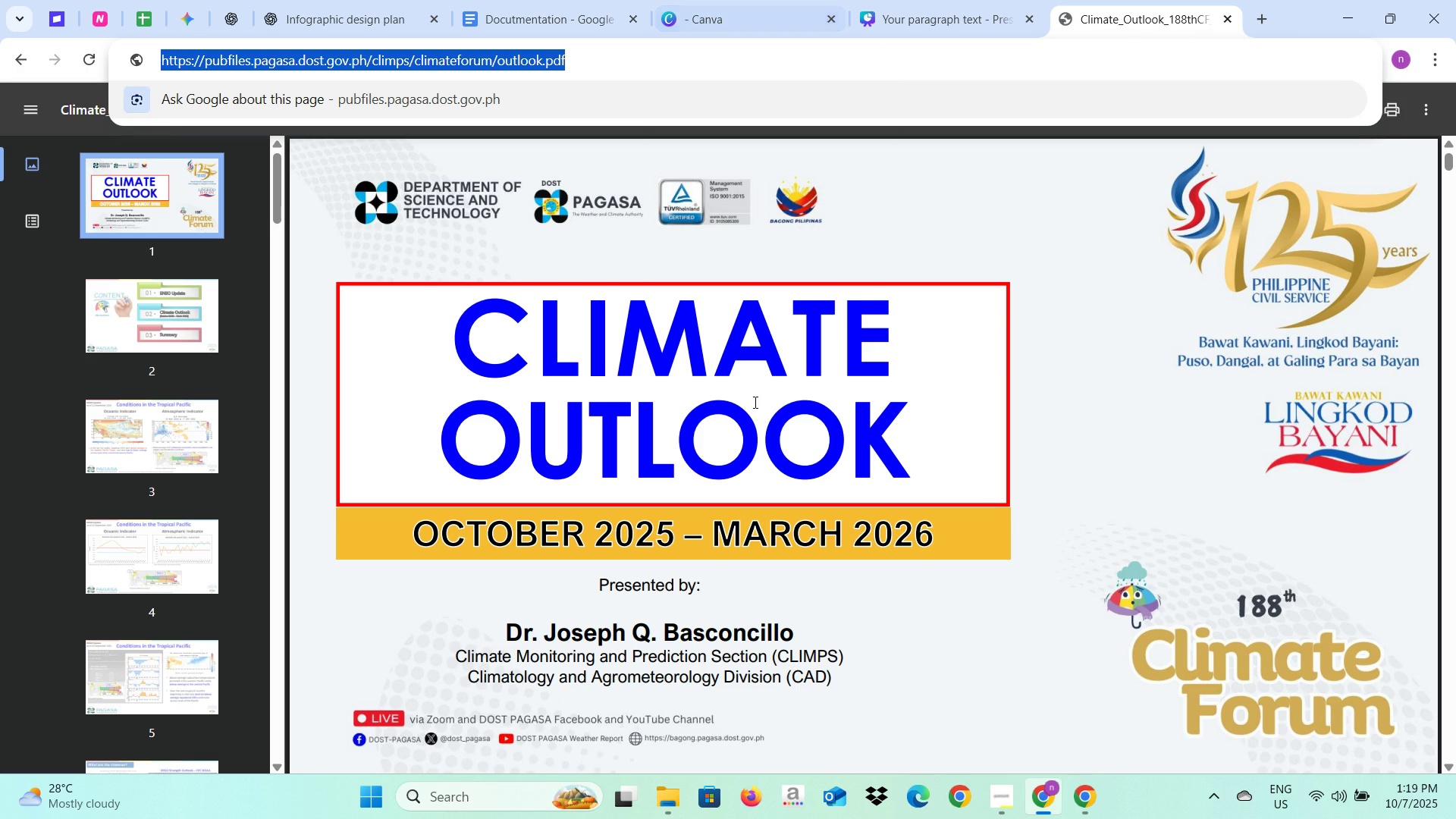 
left_click([1245, 556])
 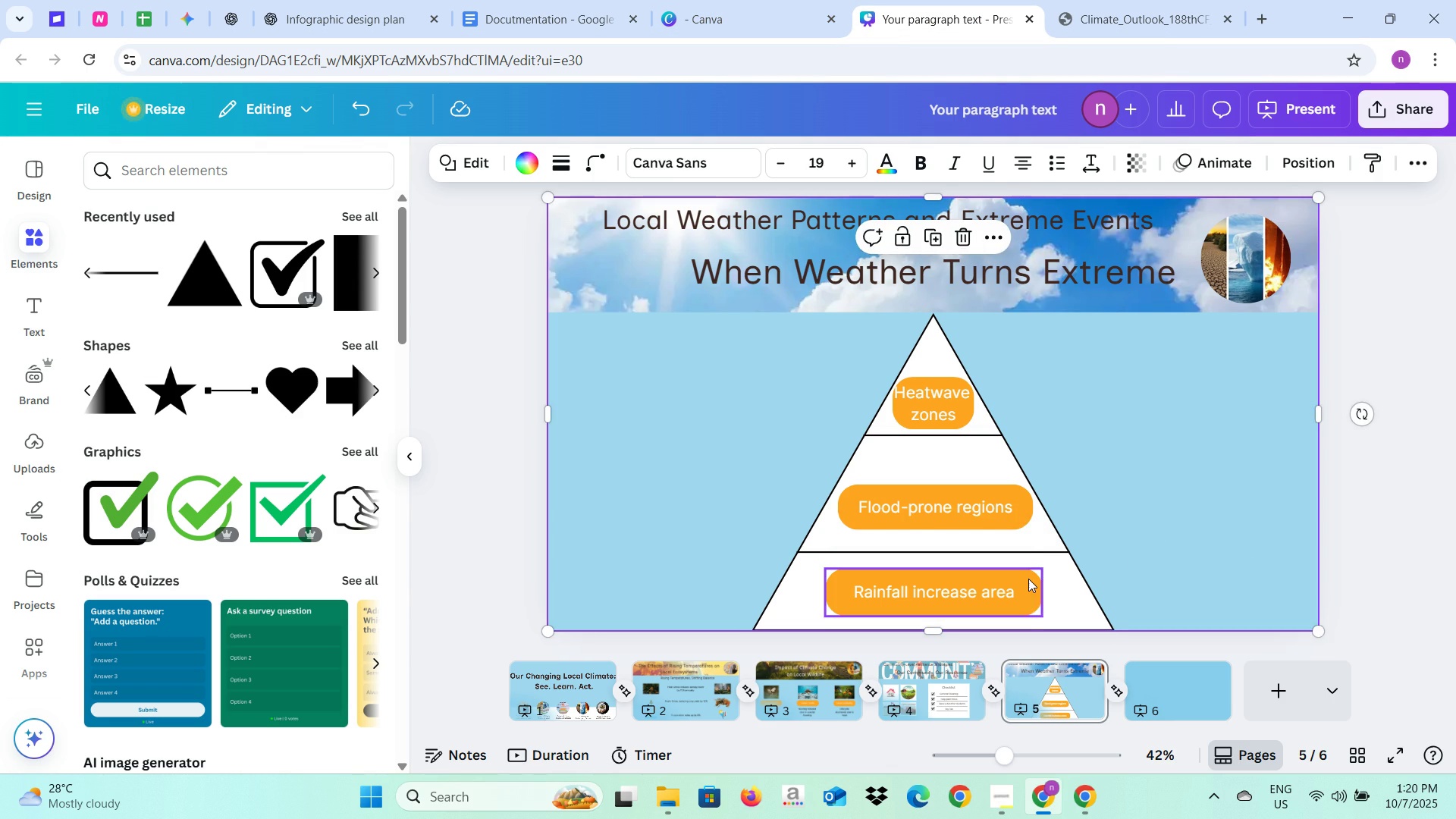 
left_click([1028, 579])
 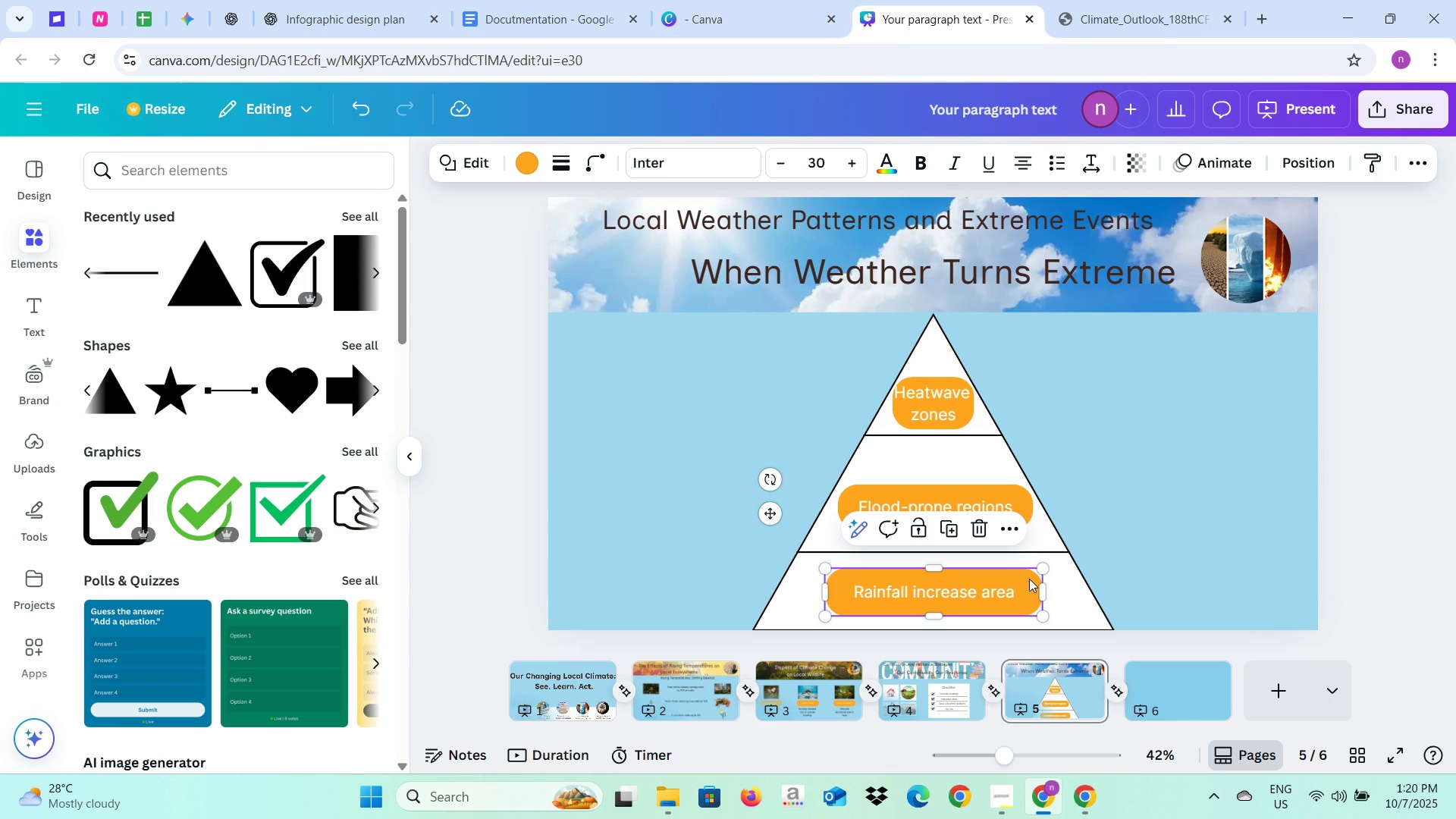 
right_click([1029, 579])
 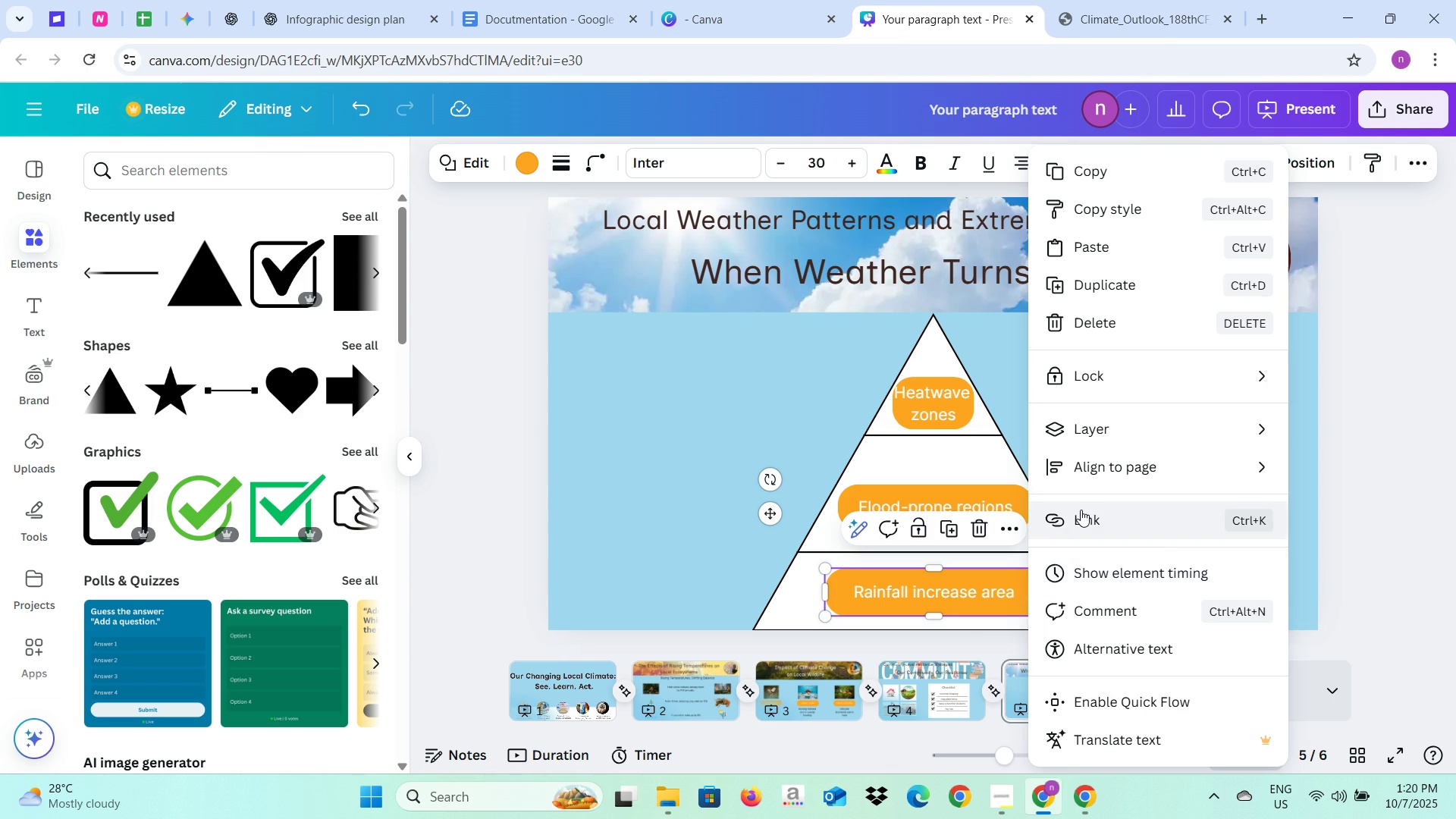 
left_click([1081, 510])